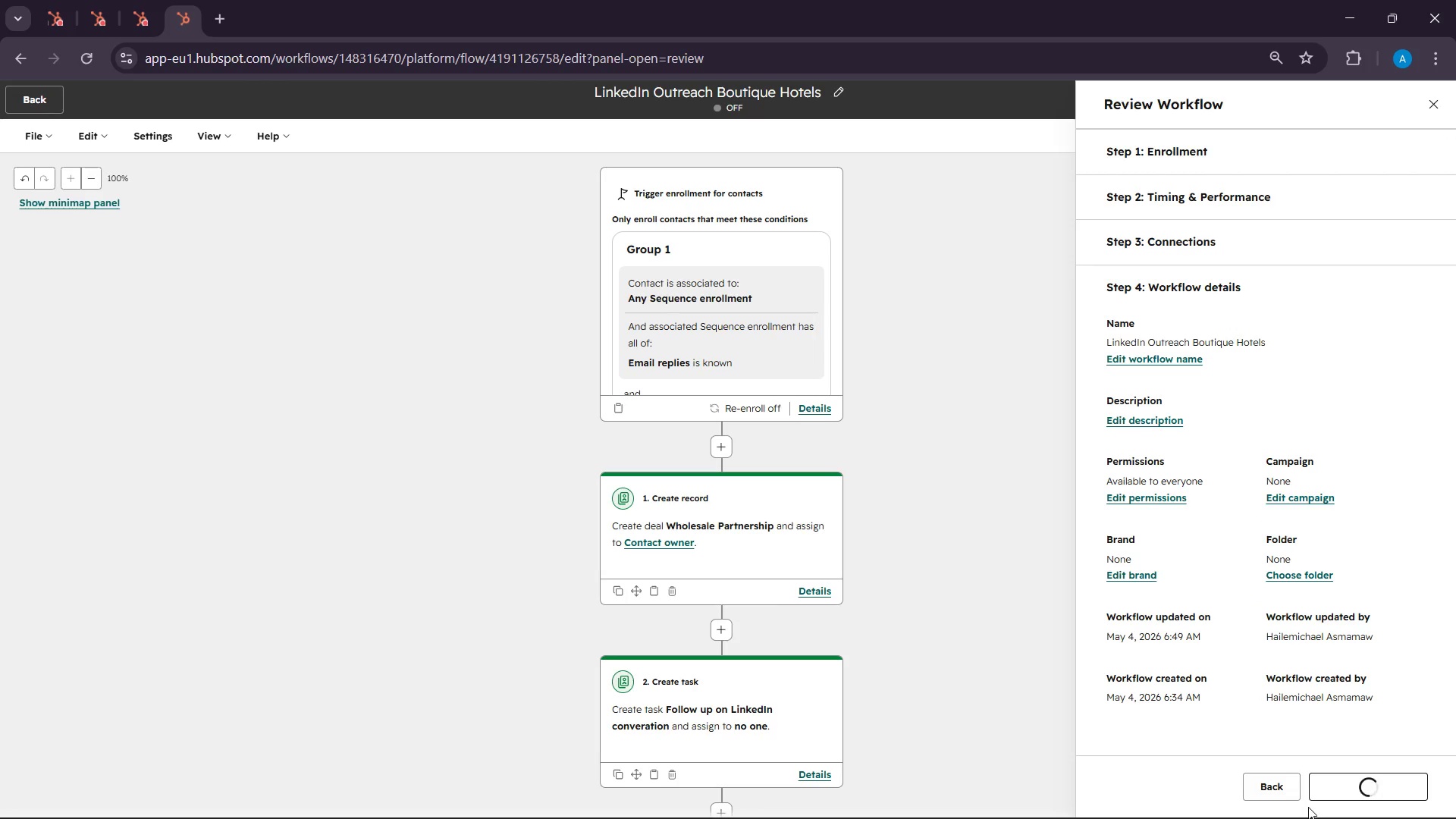 
scroll: coordinate [857, 554], scroll_direction: down, amount: 2.0
 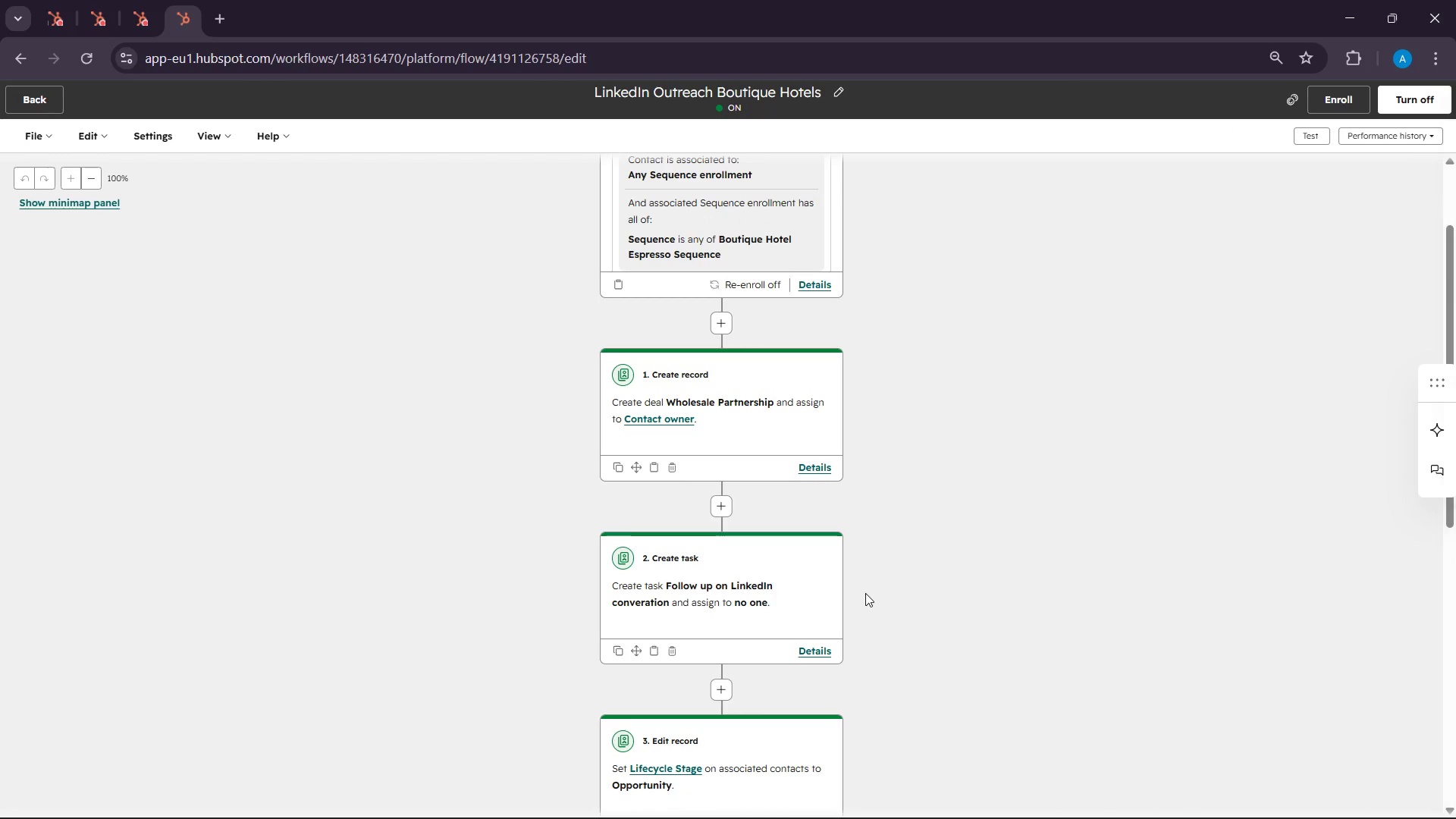 
scroll: coordinate [867, 593], scroll_direction: up, amount: 8.0
 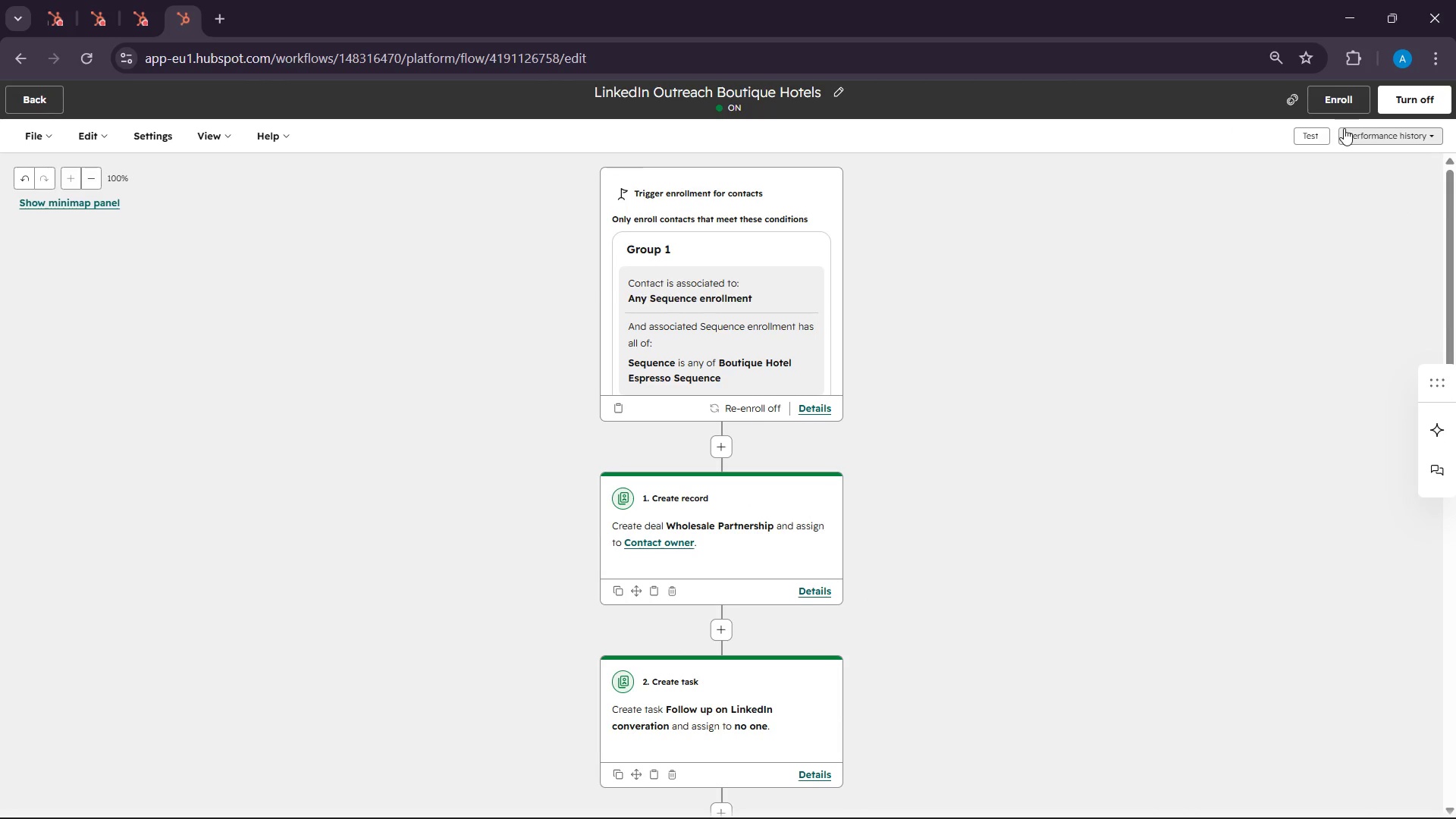 
left_click([1336, 96])
 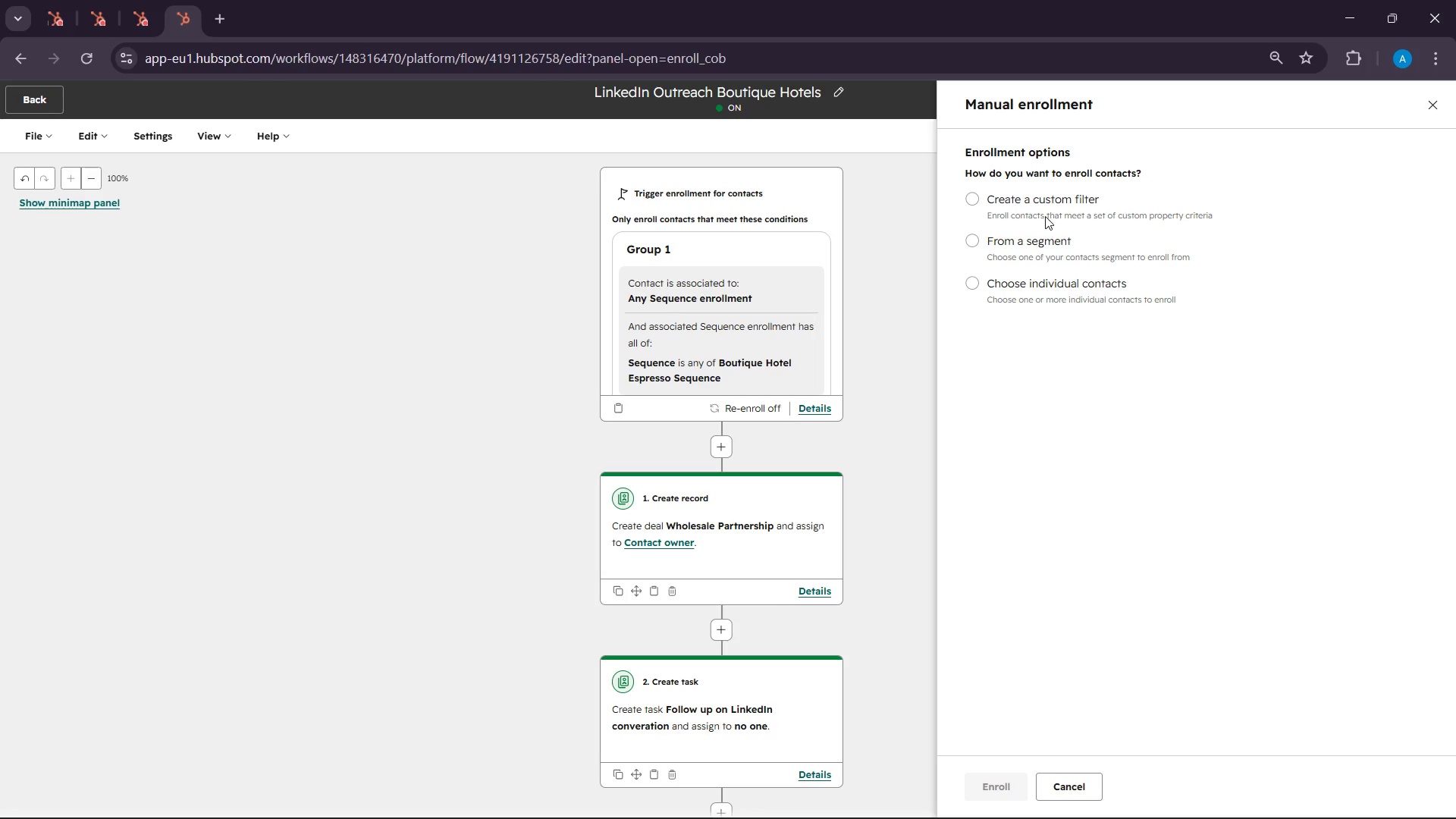 
left_click([1043, 236])
 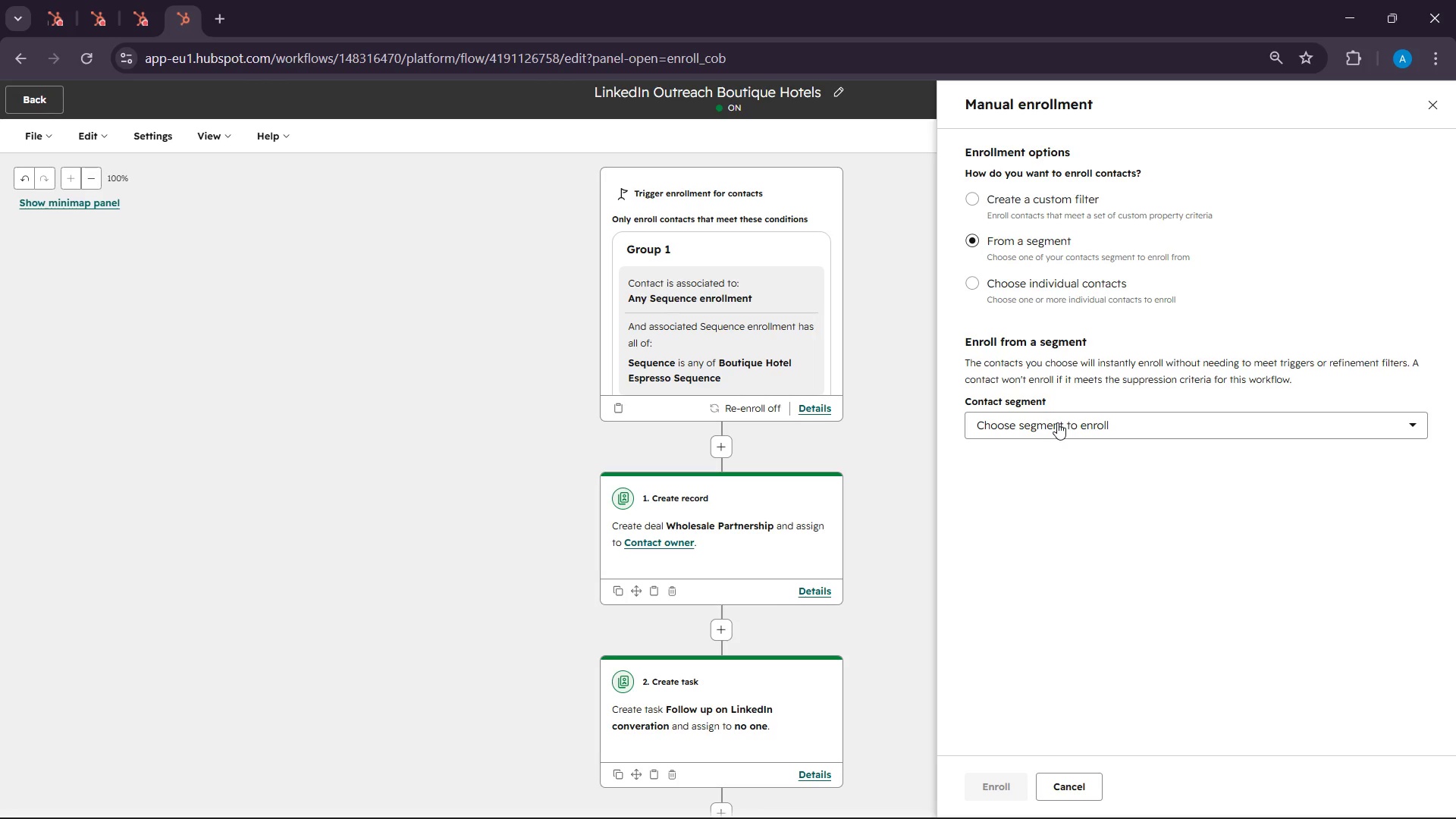 
left_click([1057, 422])
 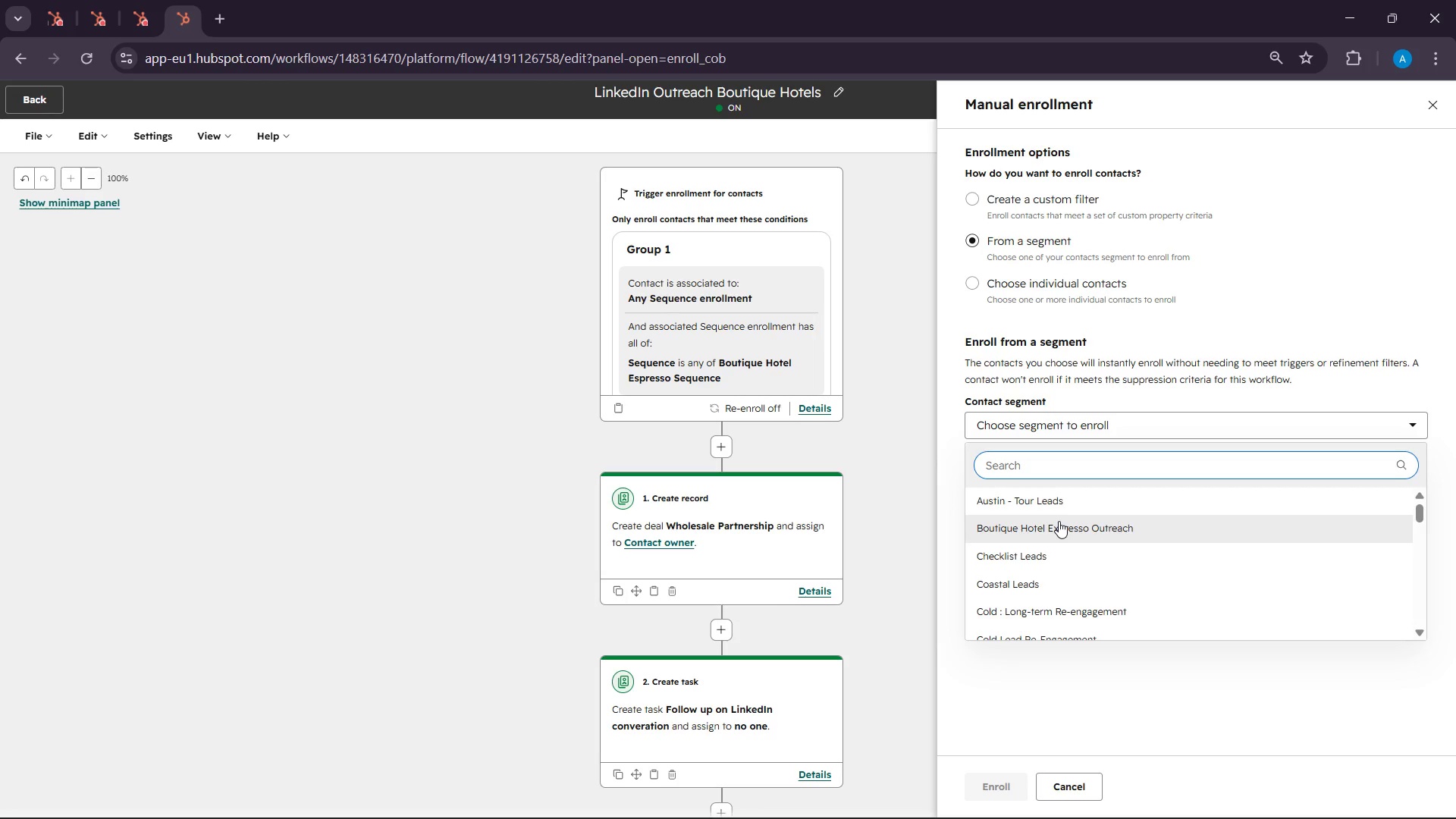 
left_click([1059, 521])
 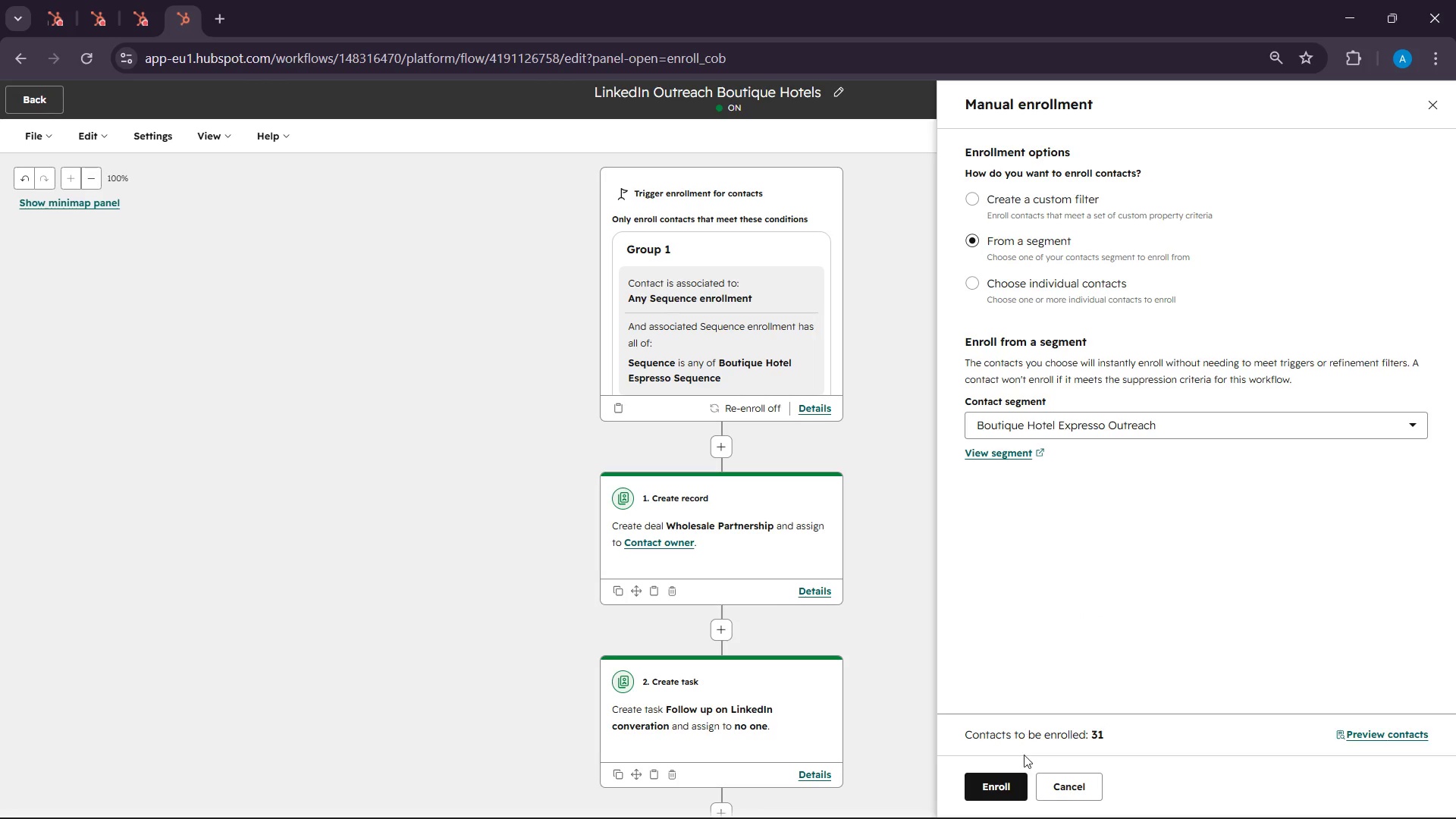 
left_click([999, 781])
 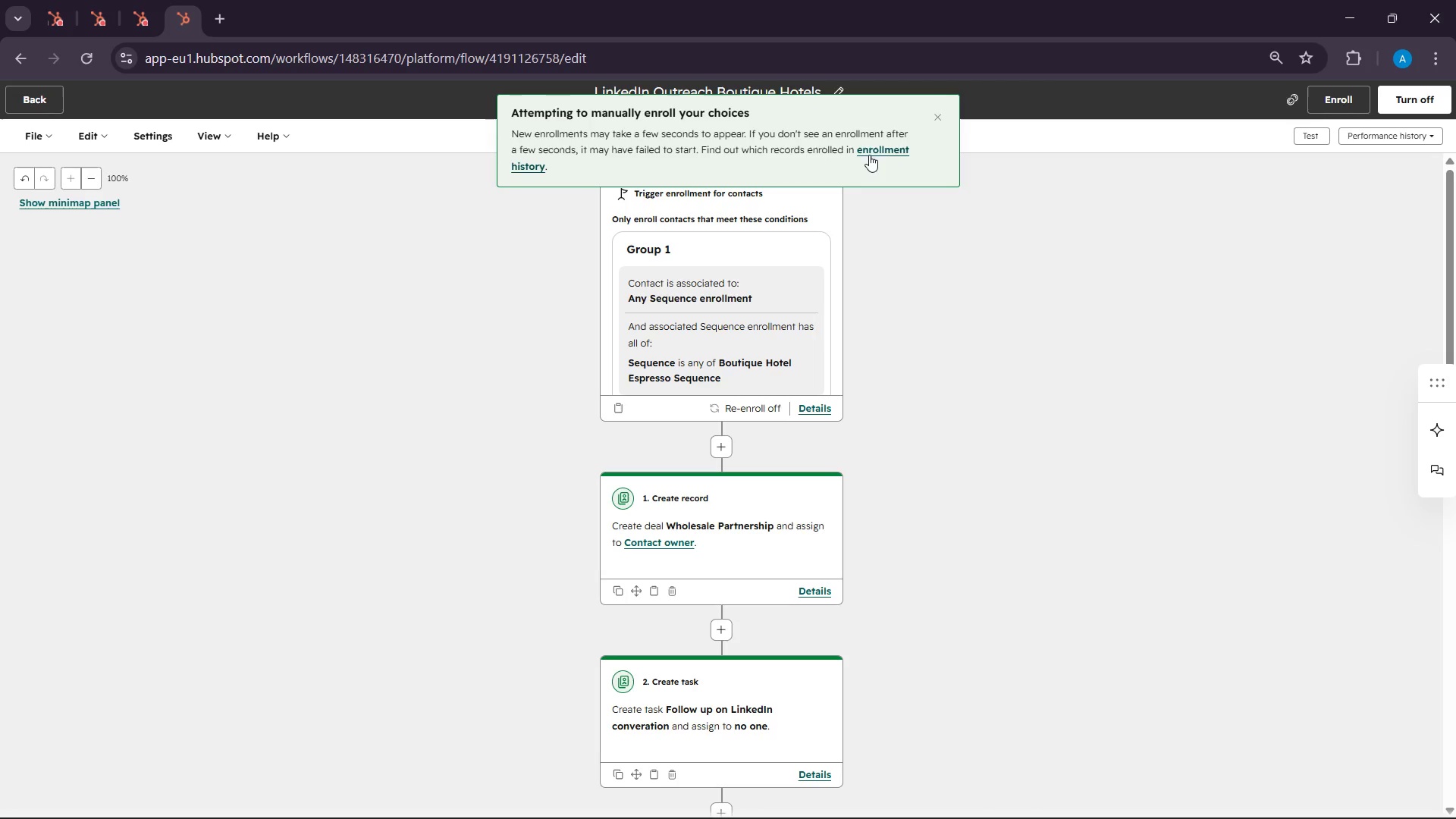 
wait(7.28)
 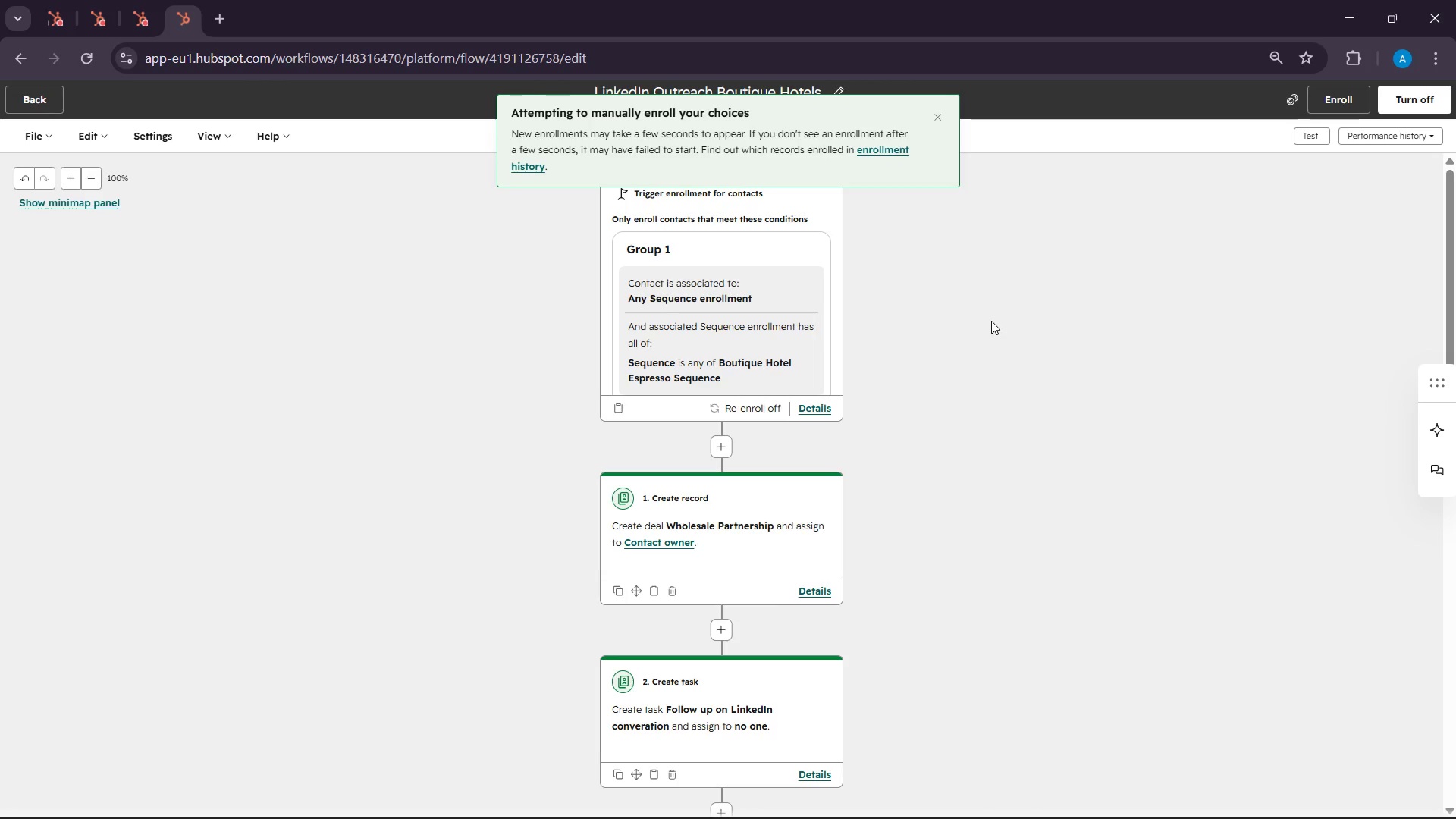 
left_click([104, 0])
 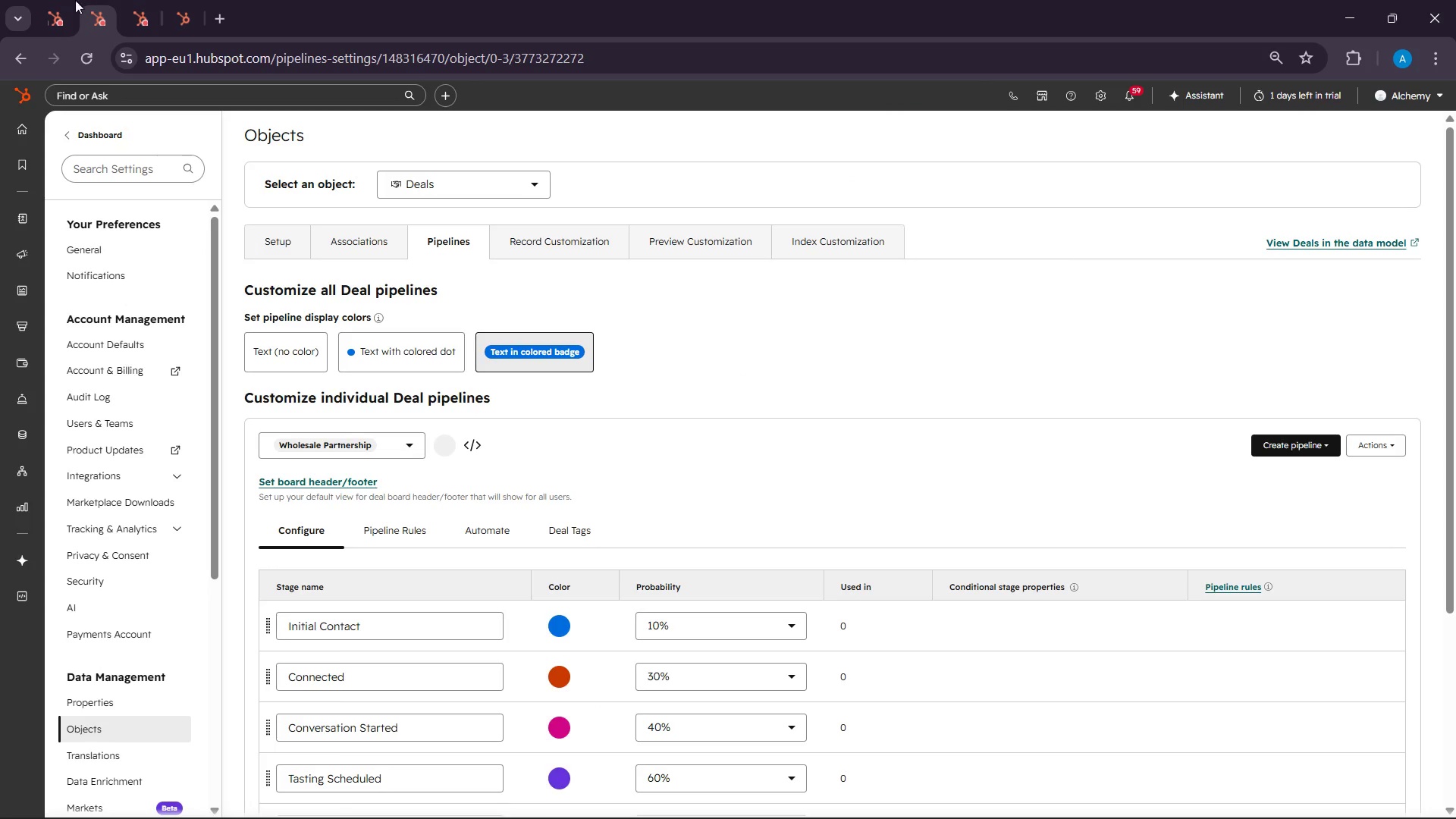 
left_click([69, 0])
 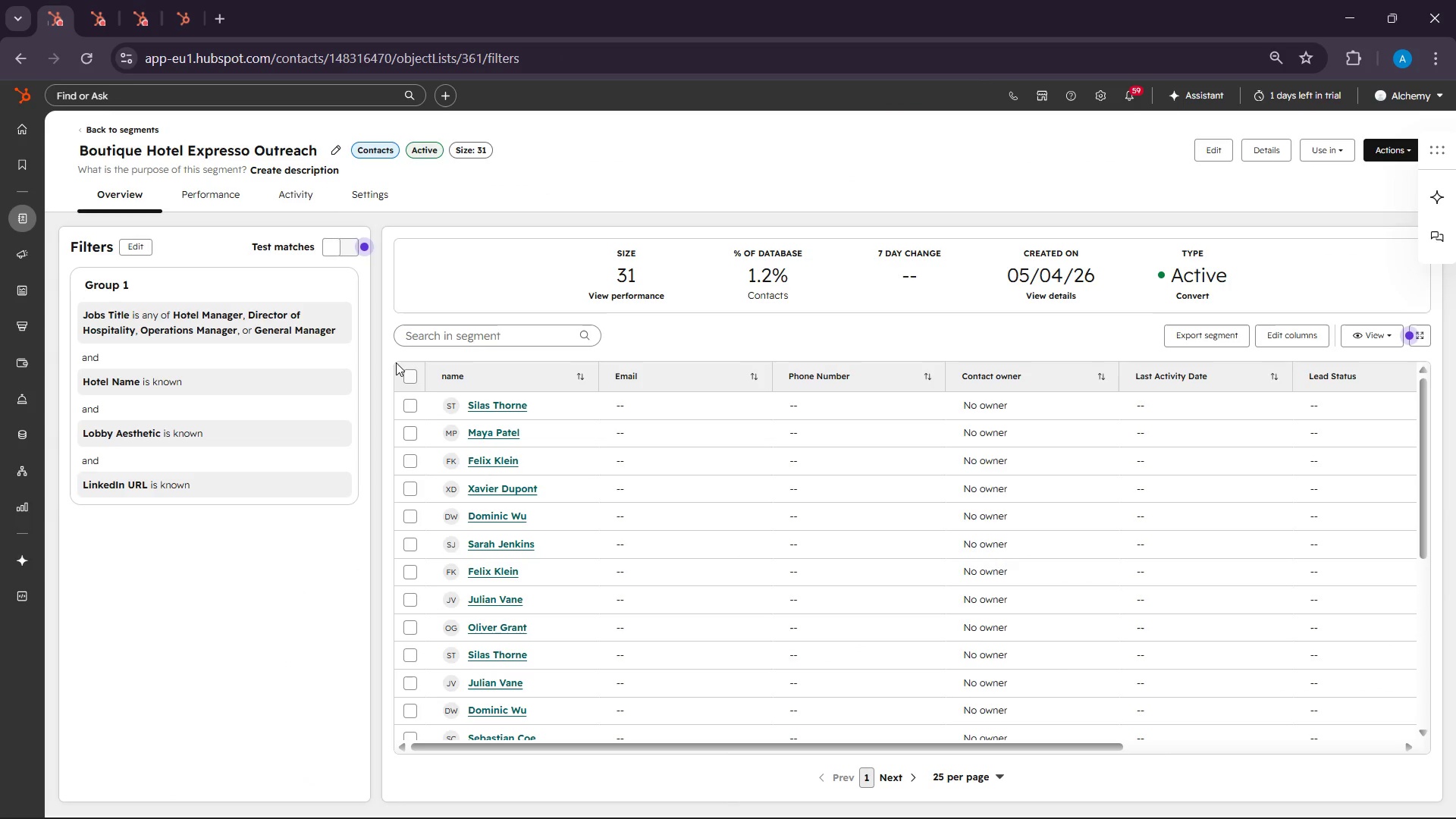 
left_click([416, 378])
 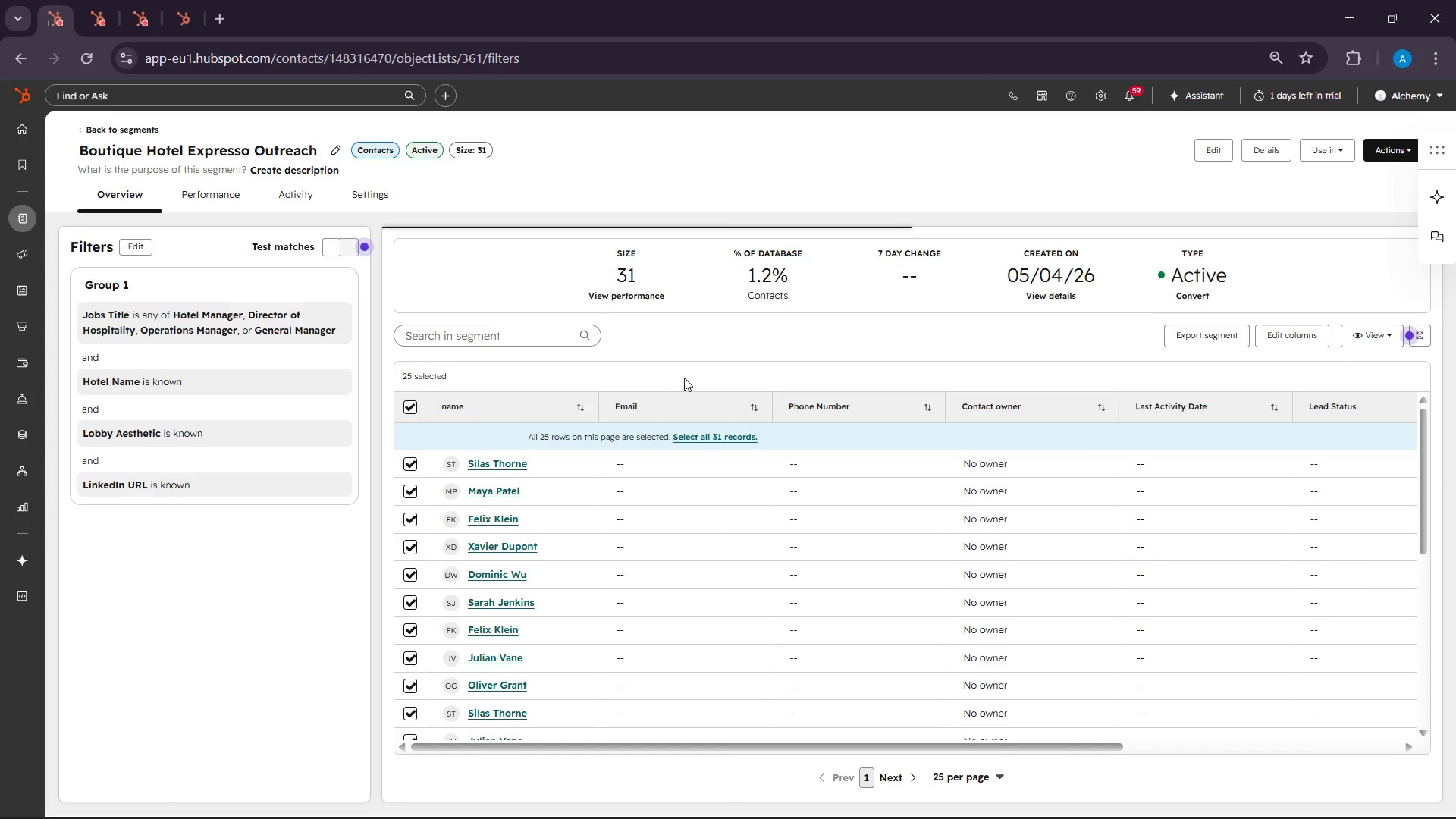 
scroll: coordinate [695, 372], scroll_direction: down, amount: 2.0
 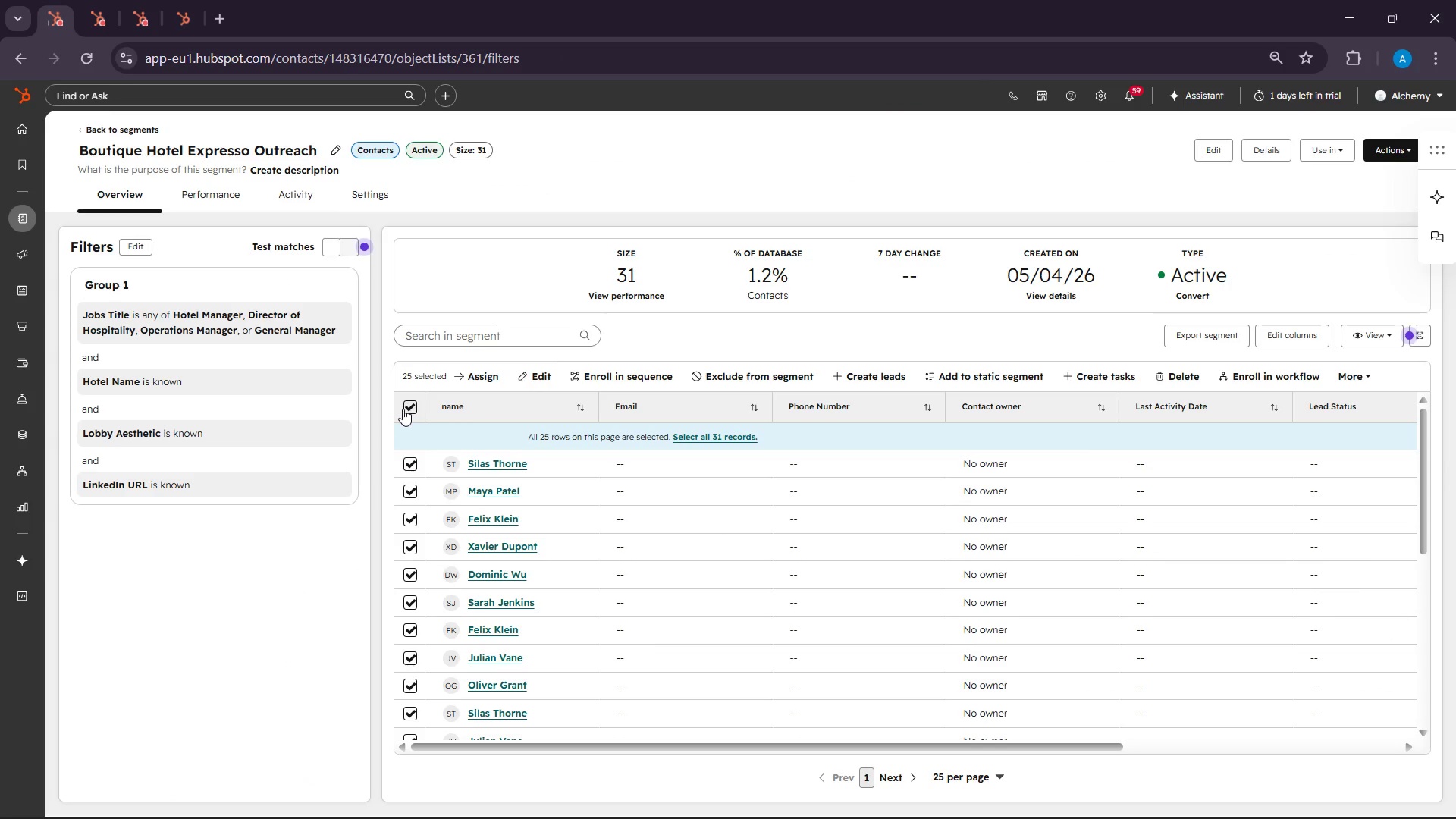 
left_click([406, 409])
 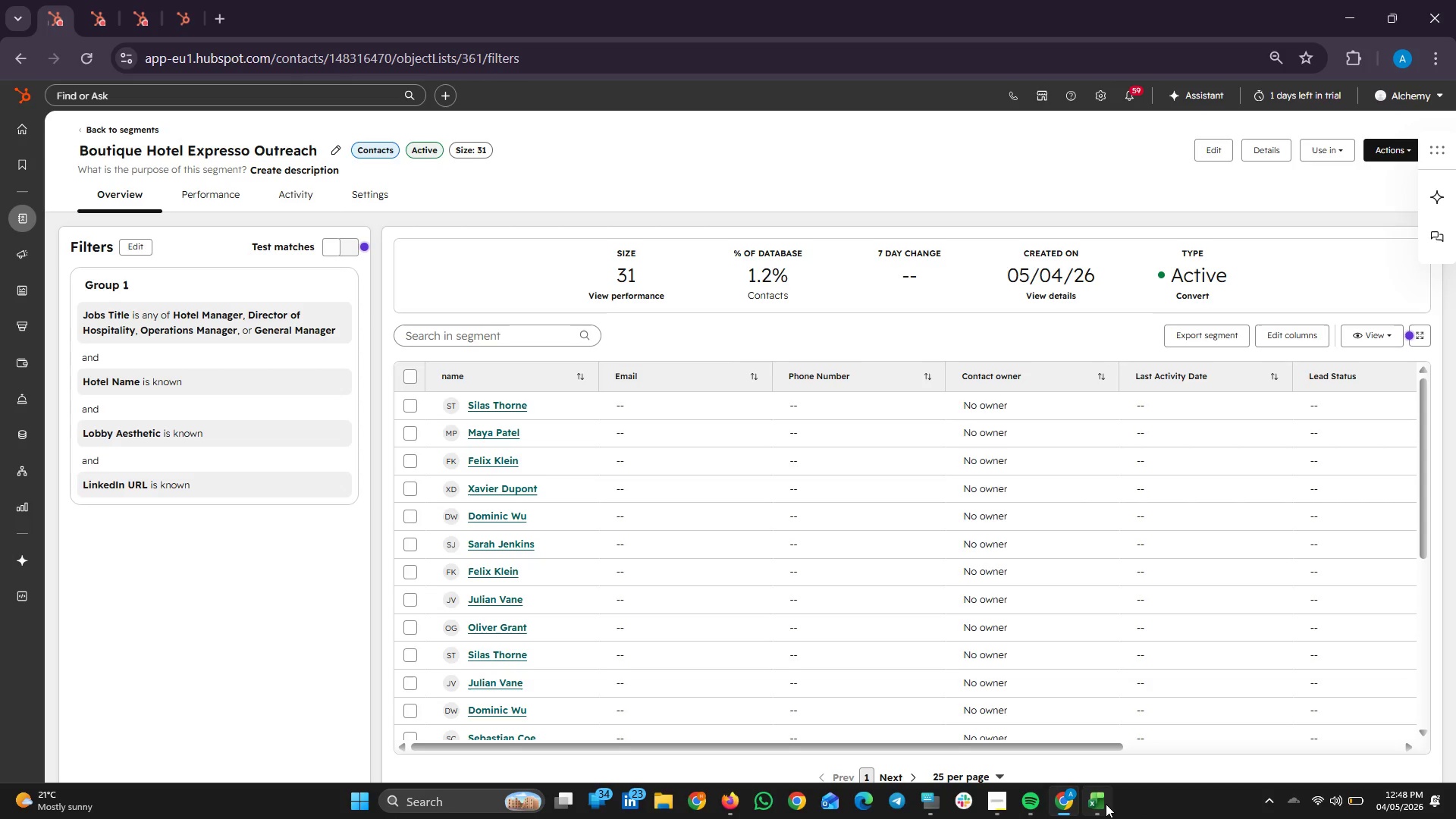 
left_click([1097, 802])
 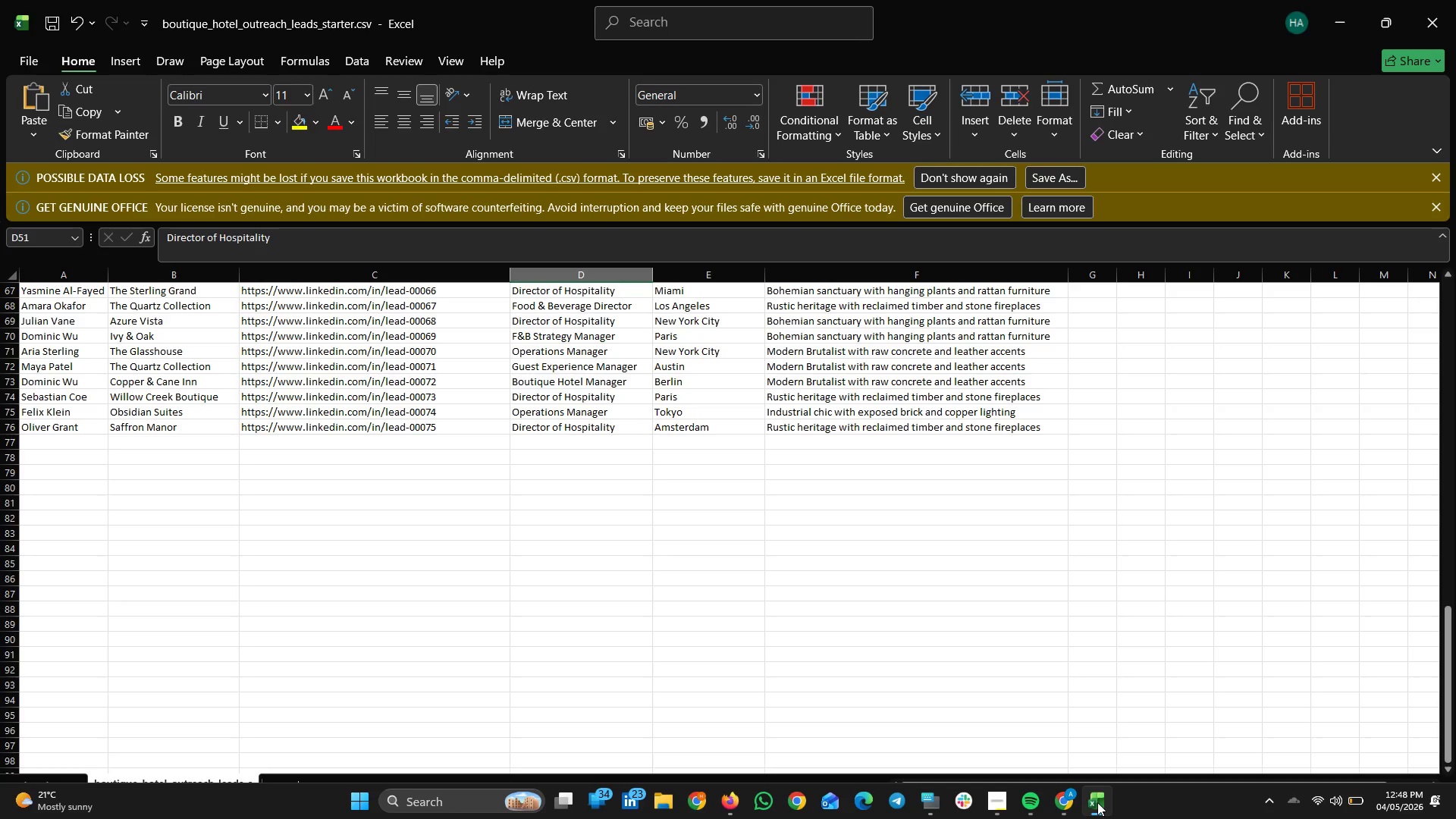 
left_click([1097, 802])
 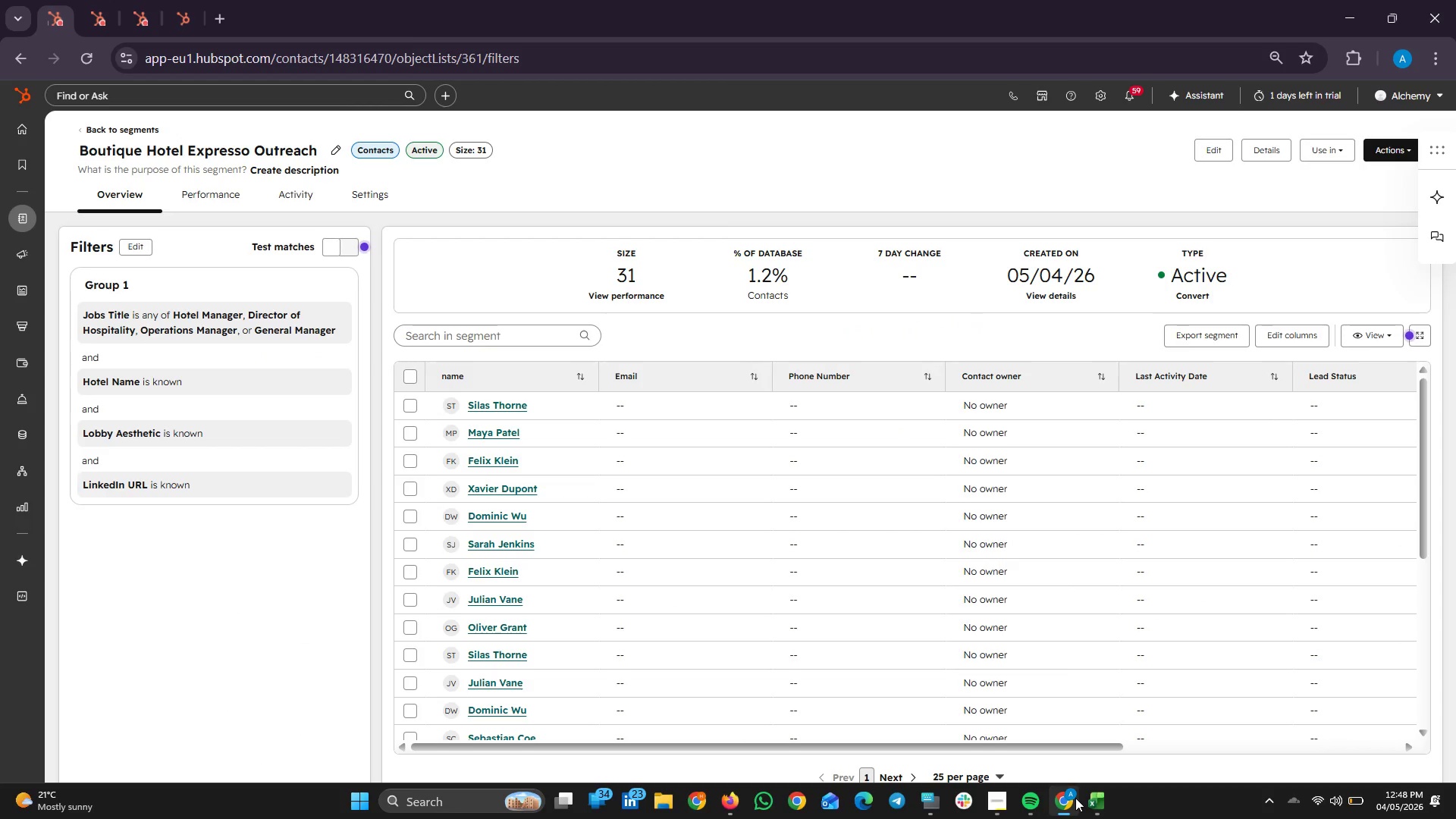 
left_click([1075, 798])
 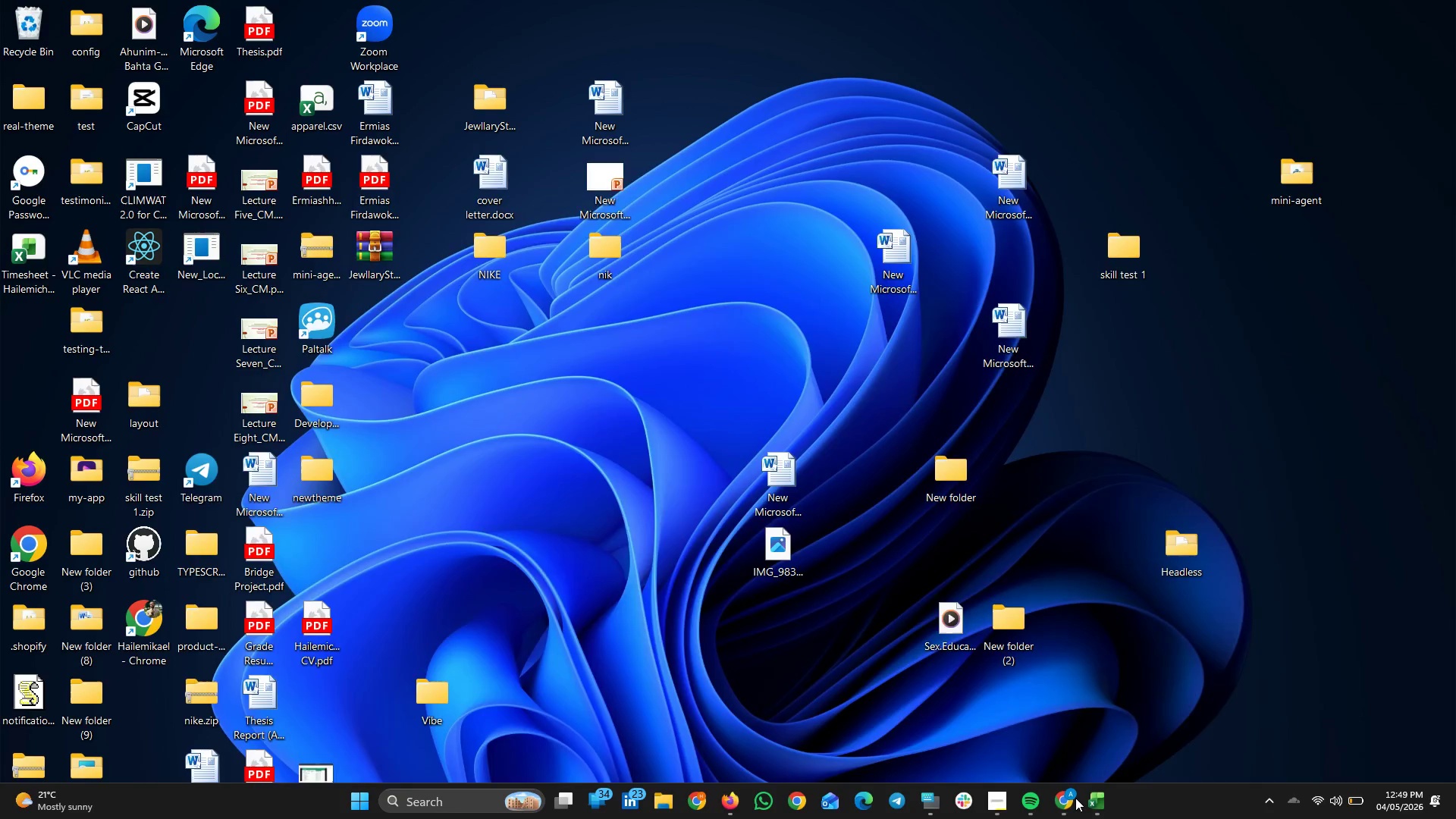 
left_click([1075, 798])
 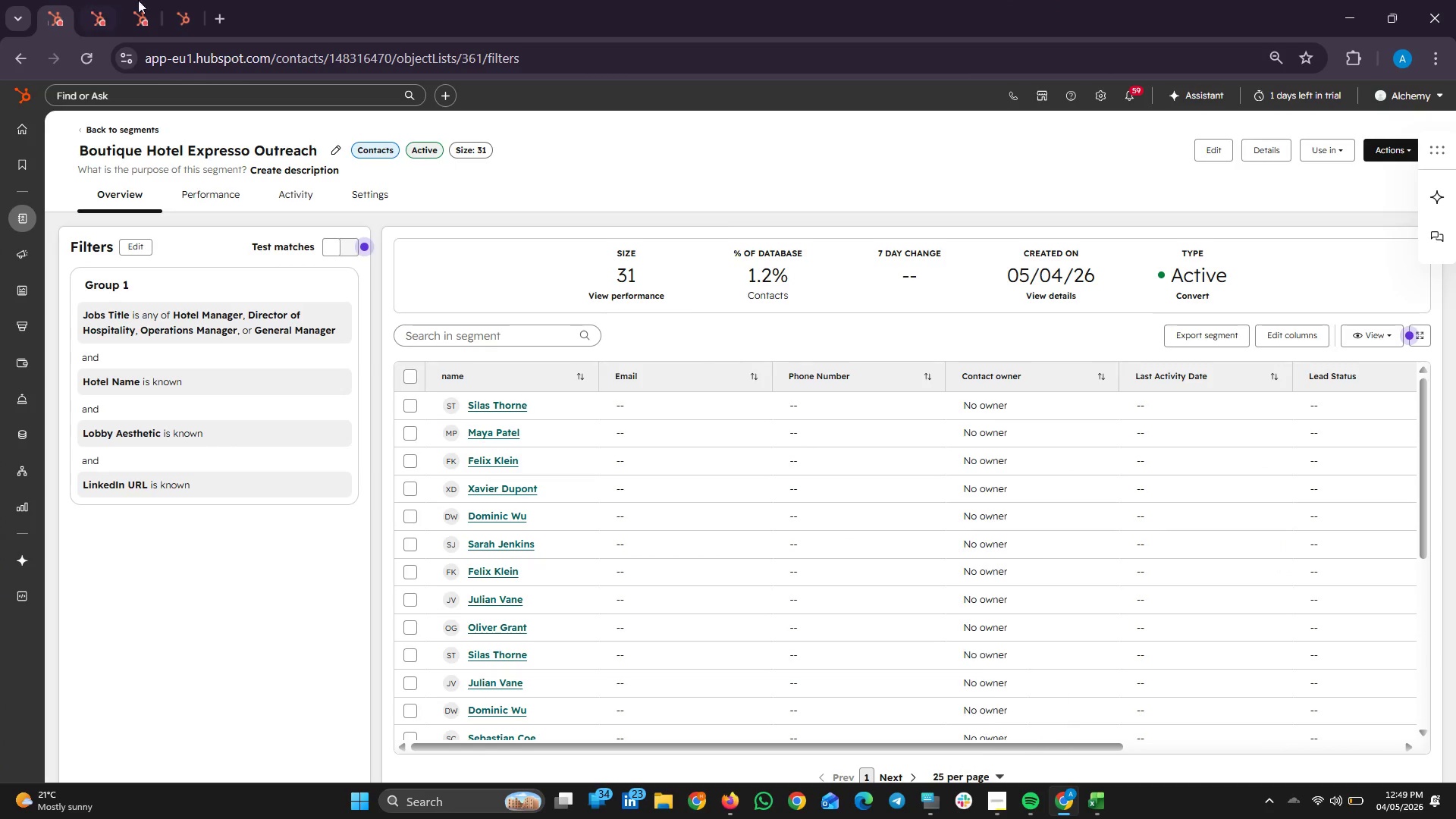 
left_click([187, 0])
 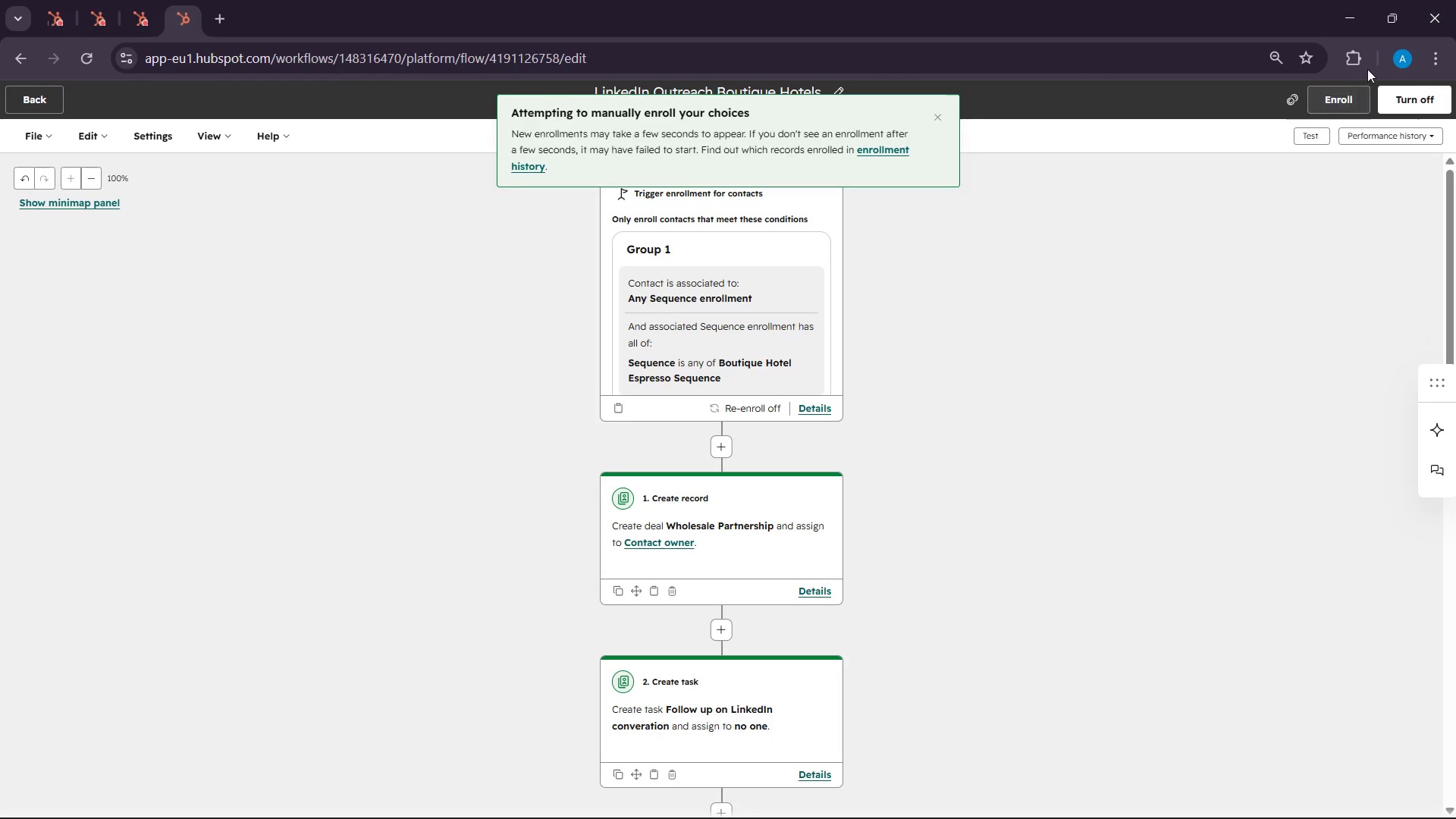 
left_click([1407, 89])
 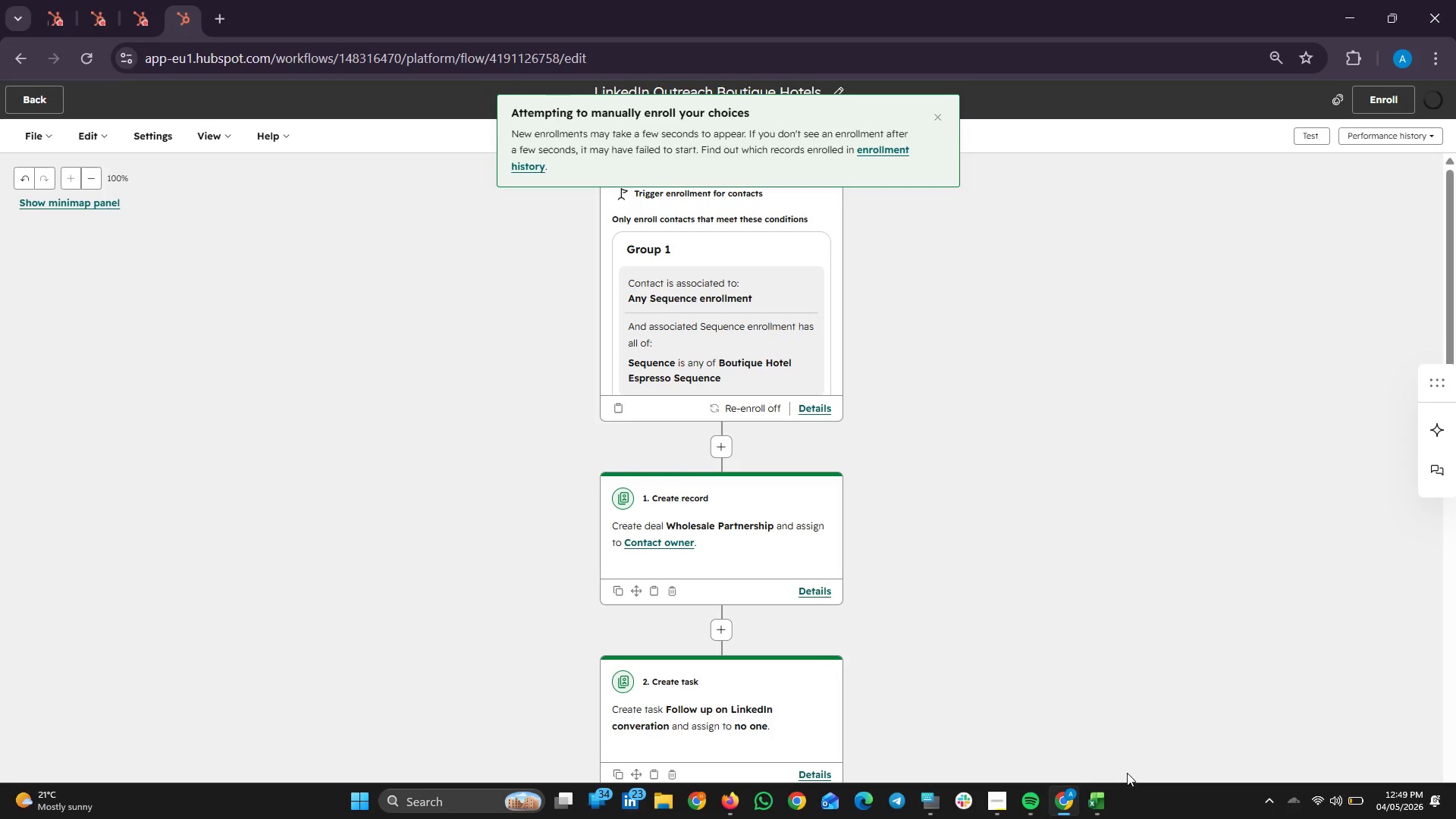 